 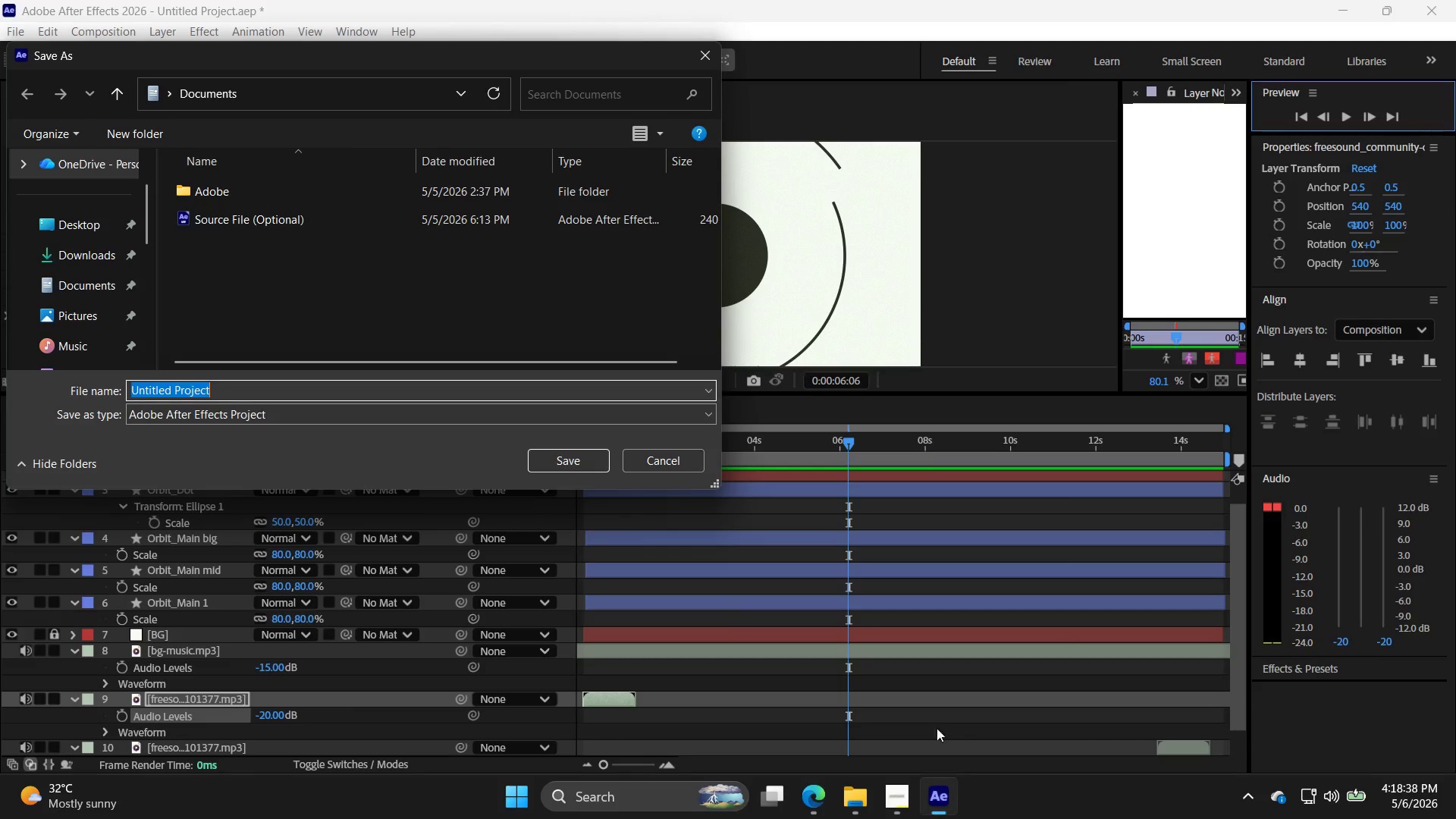 
left_click([682, 466])
 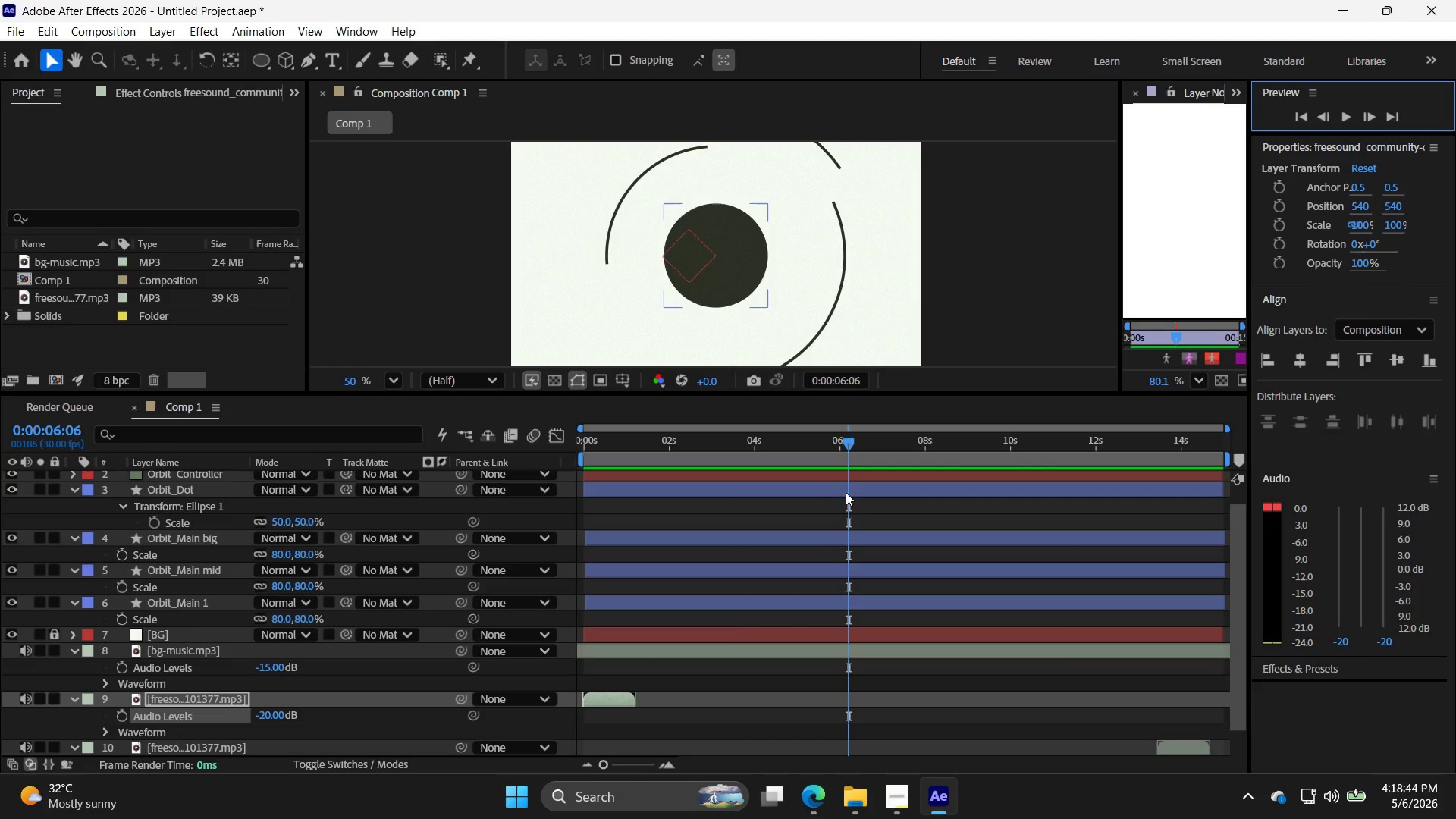 
wait(7.47)
 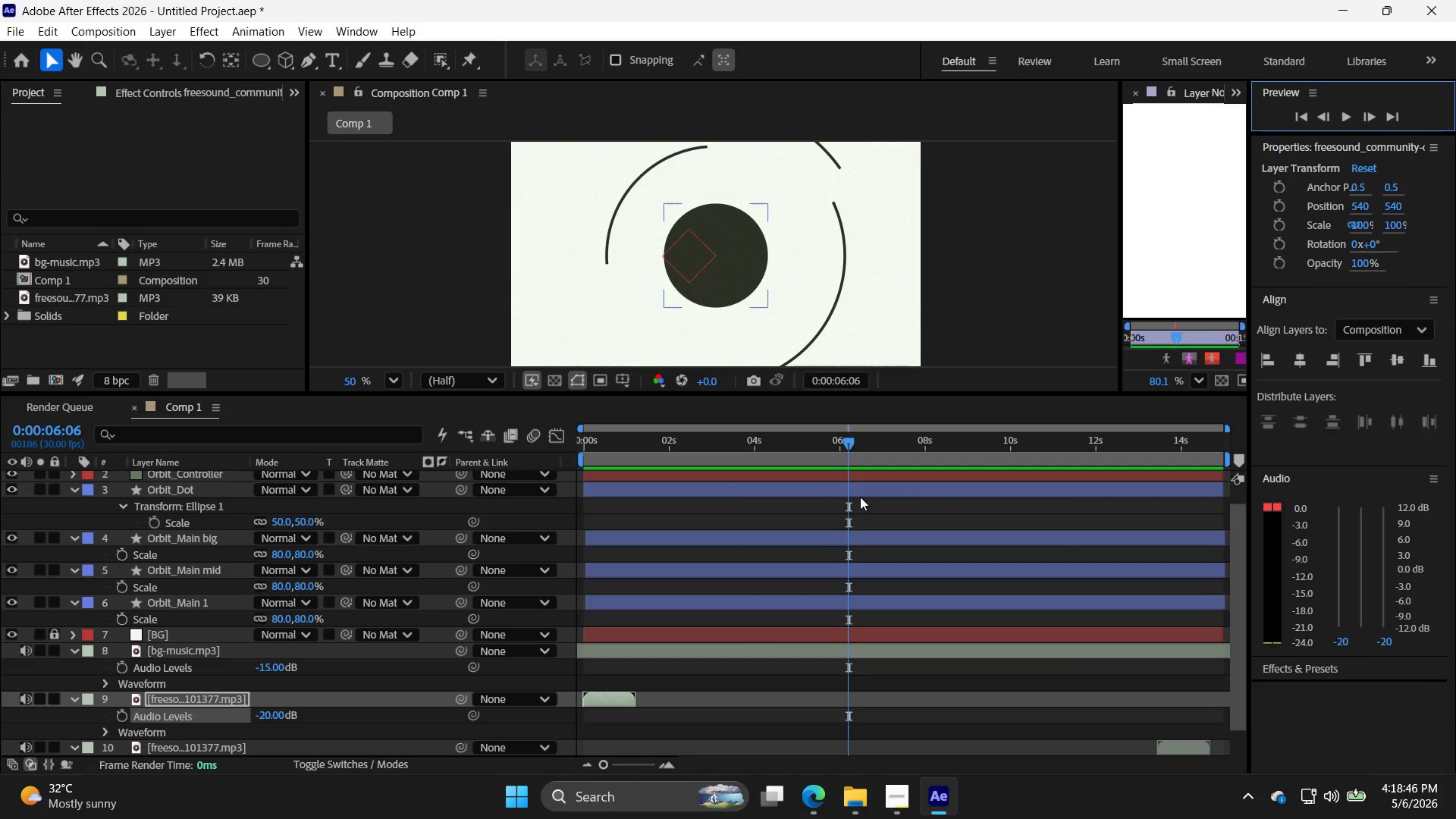 
key(Meta+Shift+S)
 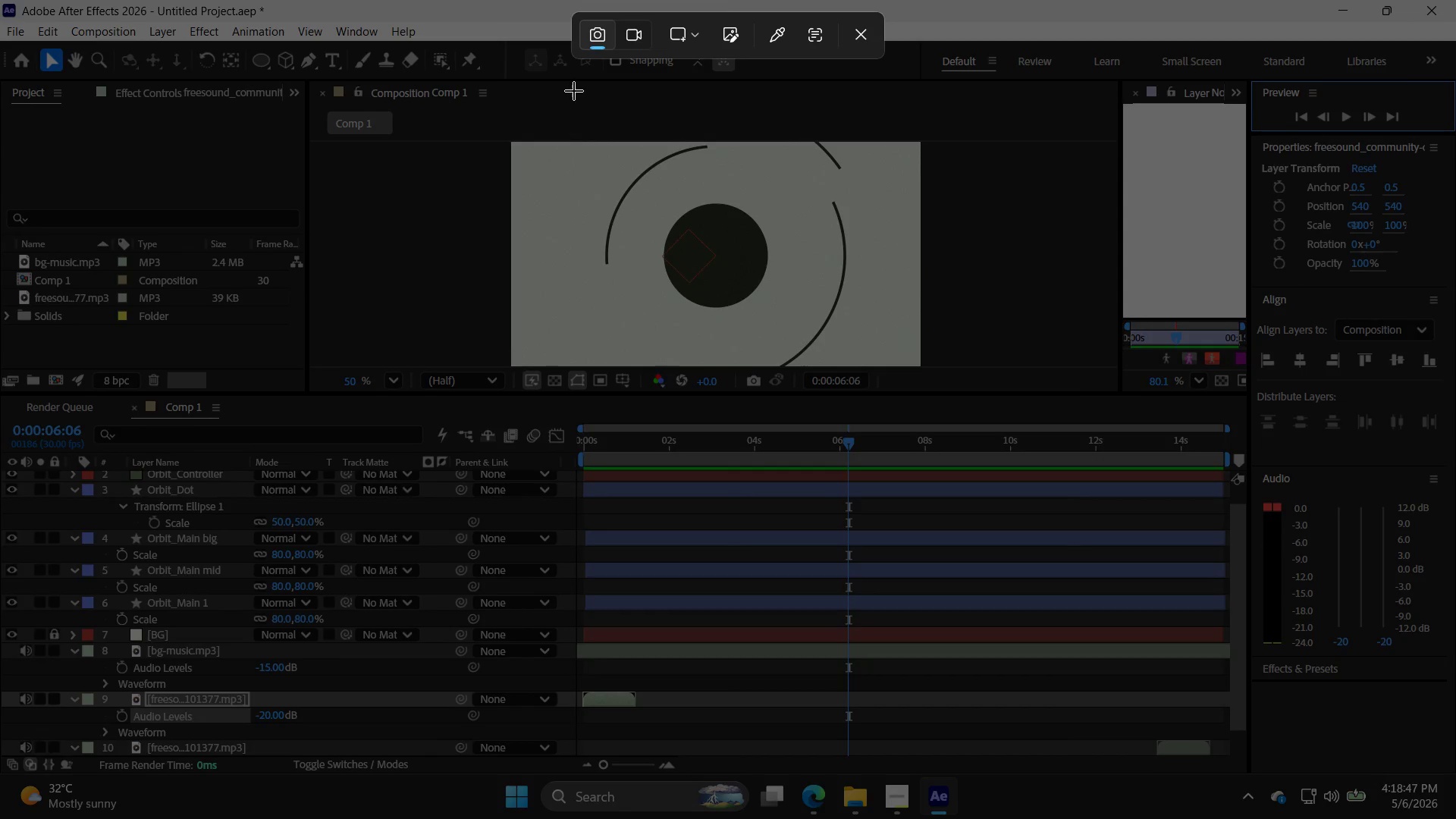 
left_click([636, 33])
 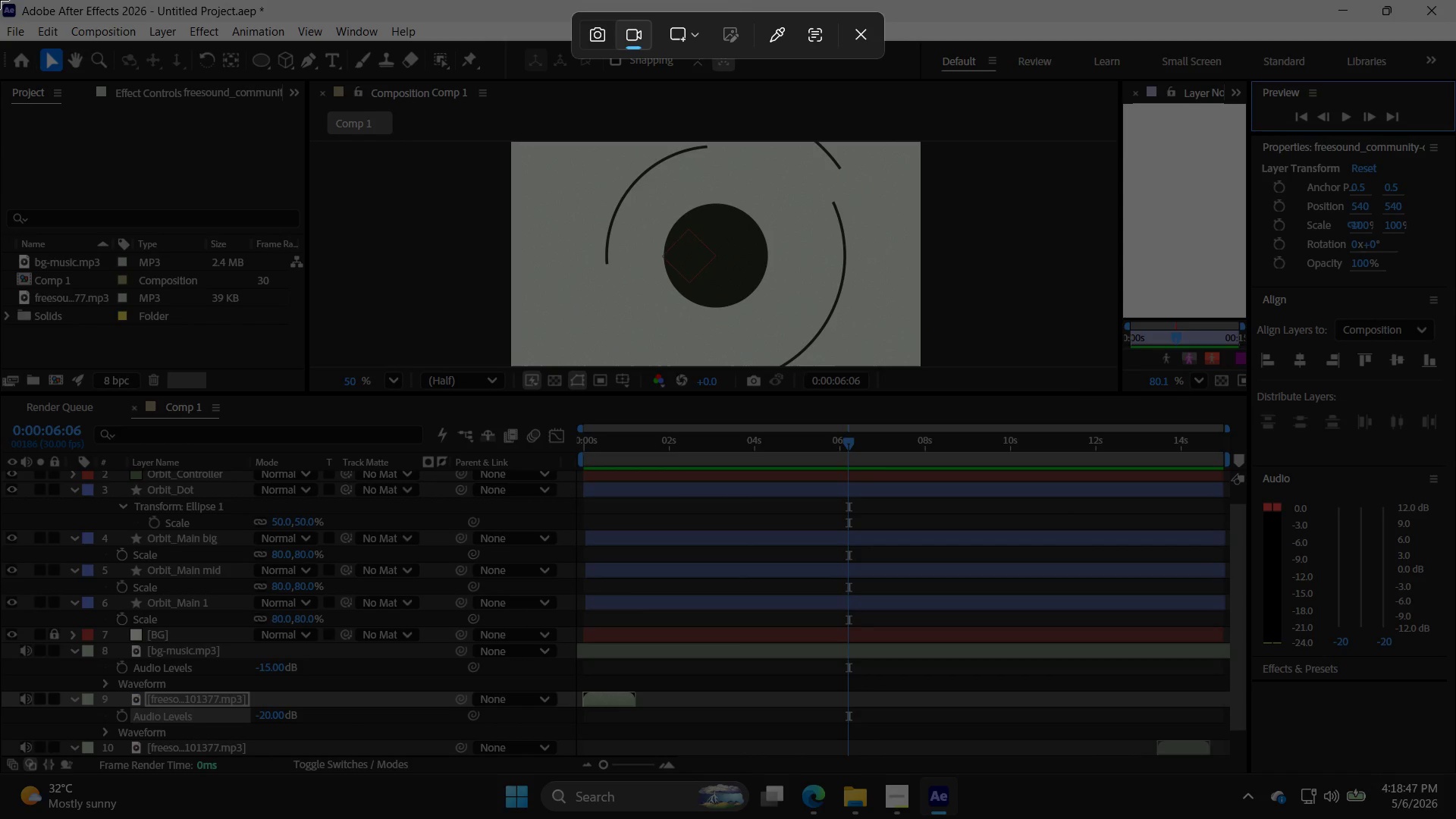 
left_click_drag(start_coordinate=[1, 0], to_coordinate=[1455, 781])
 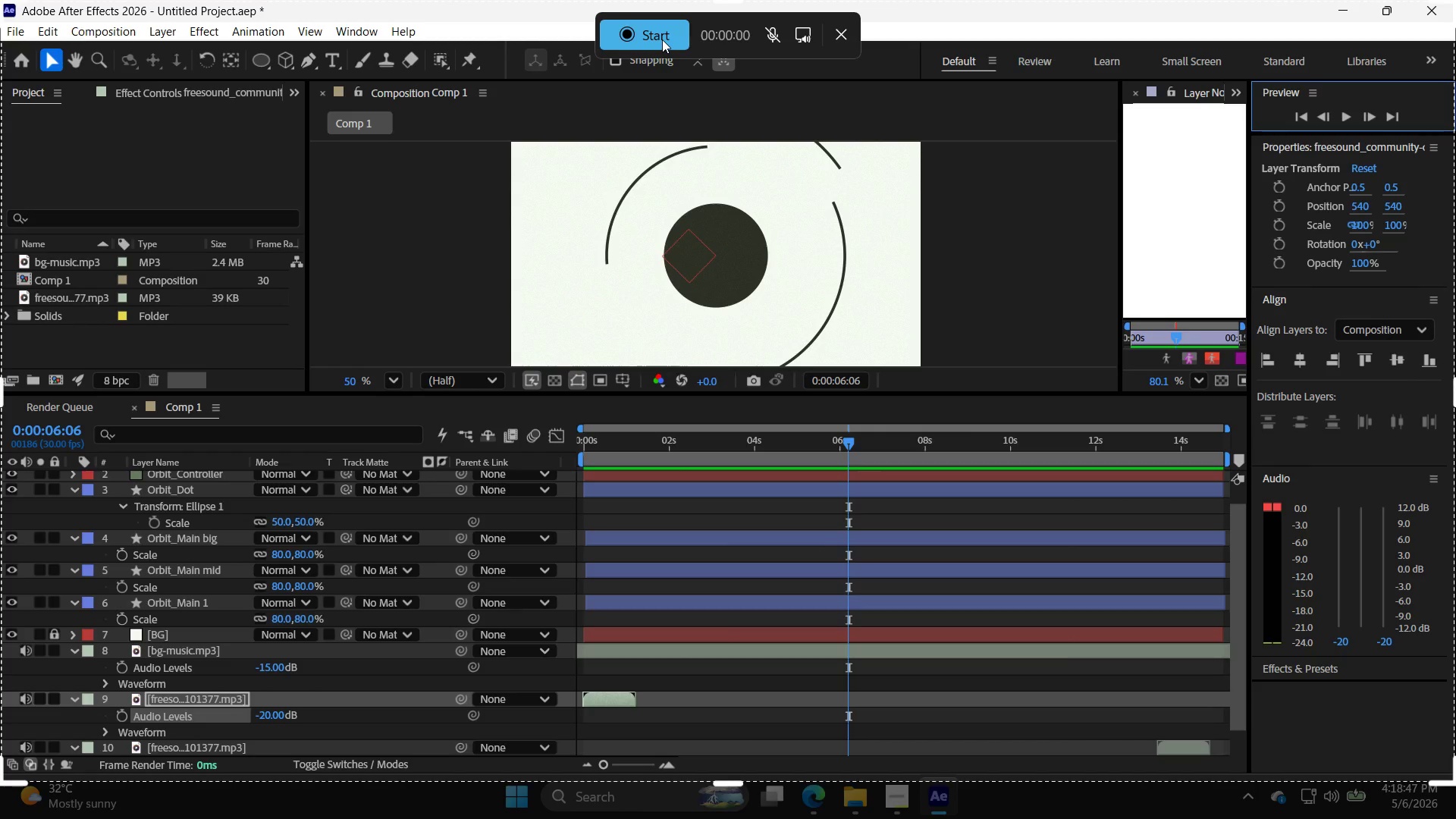 
left_click([662, 39])